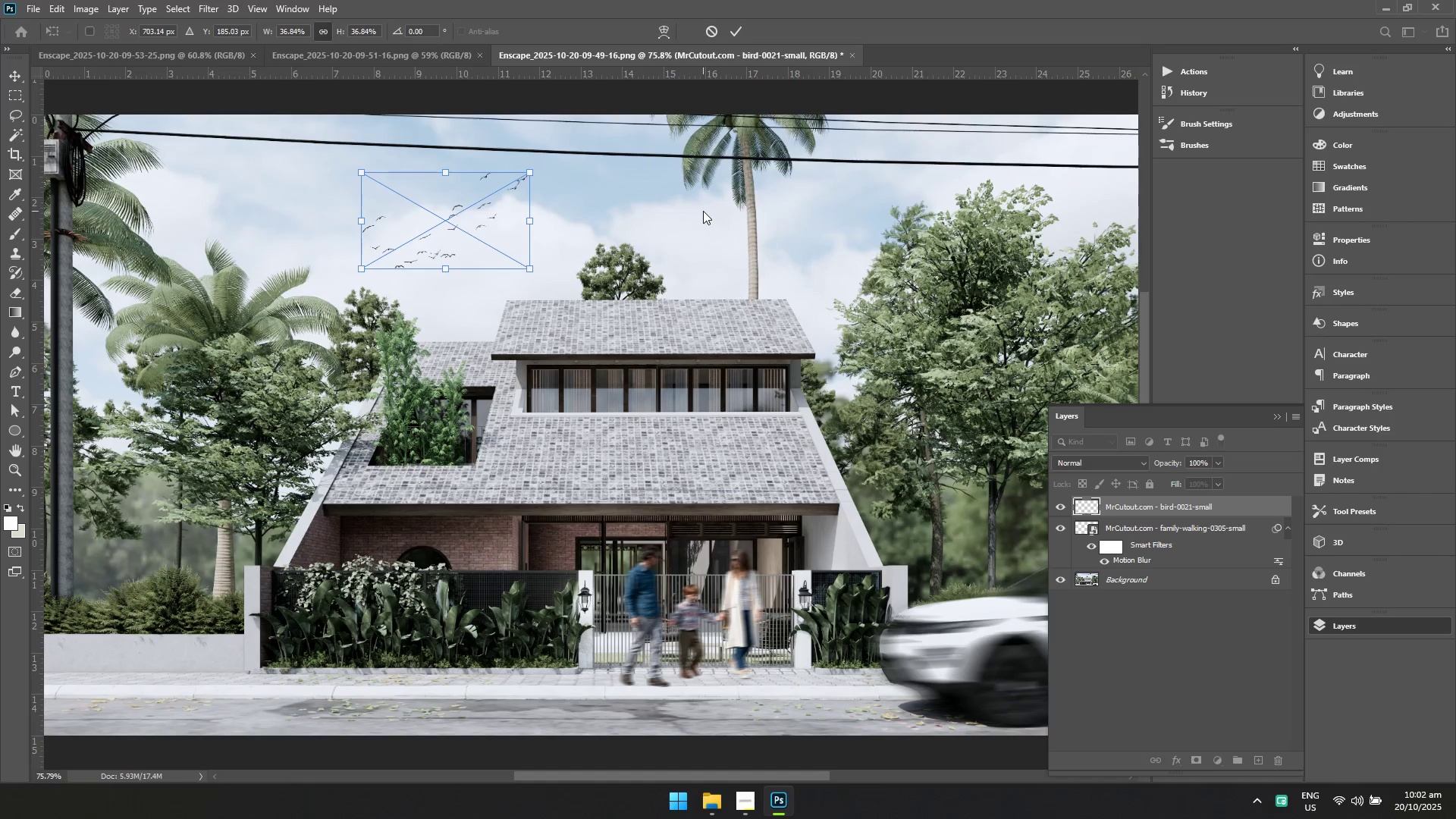 
key(Enter)
 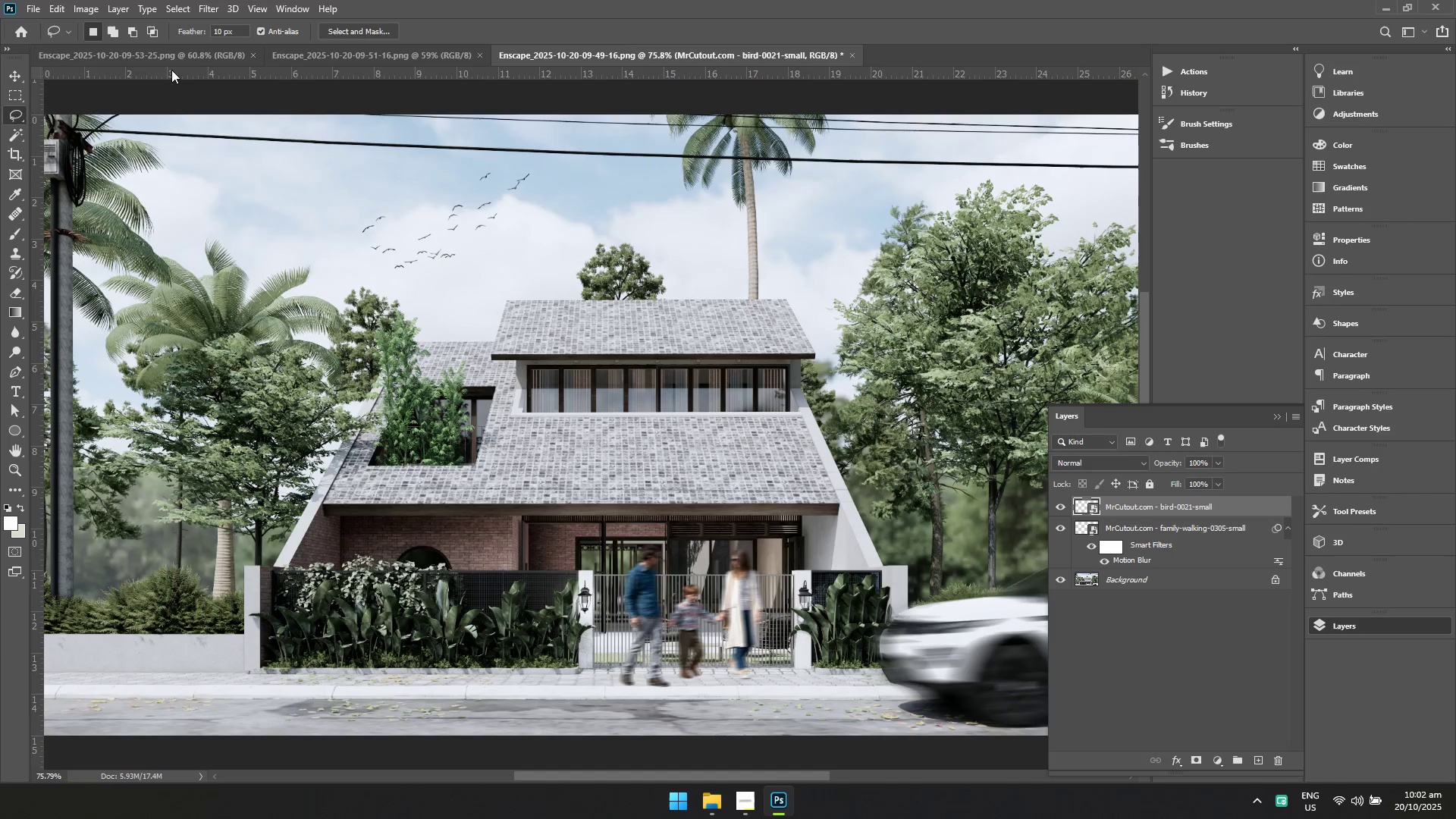 
left_click([212, 6])
 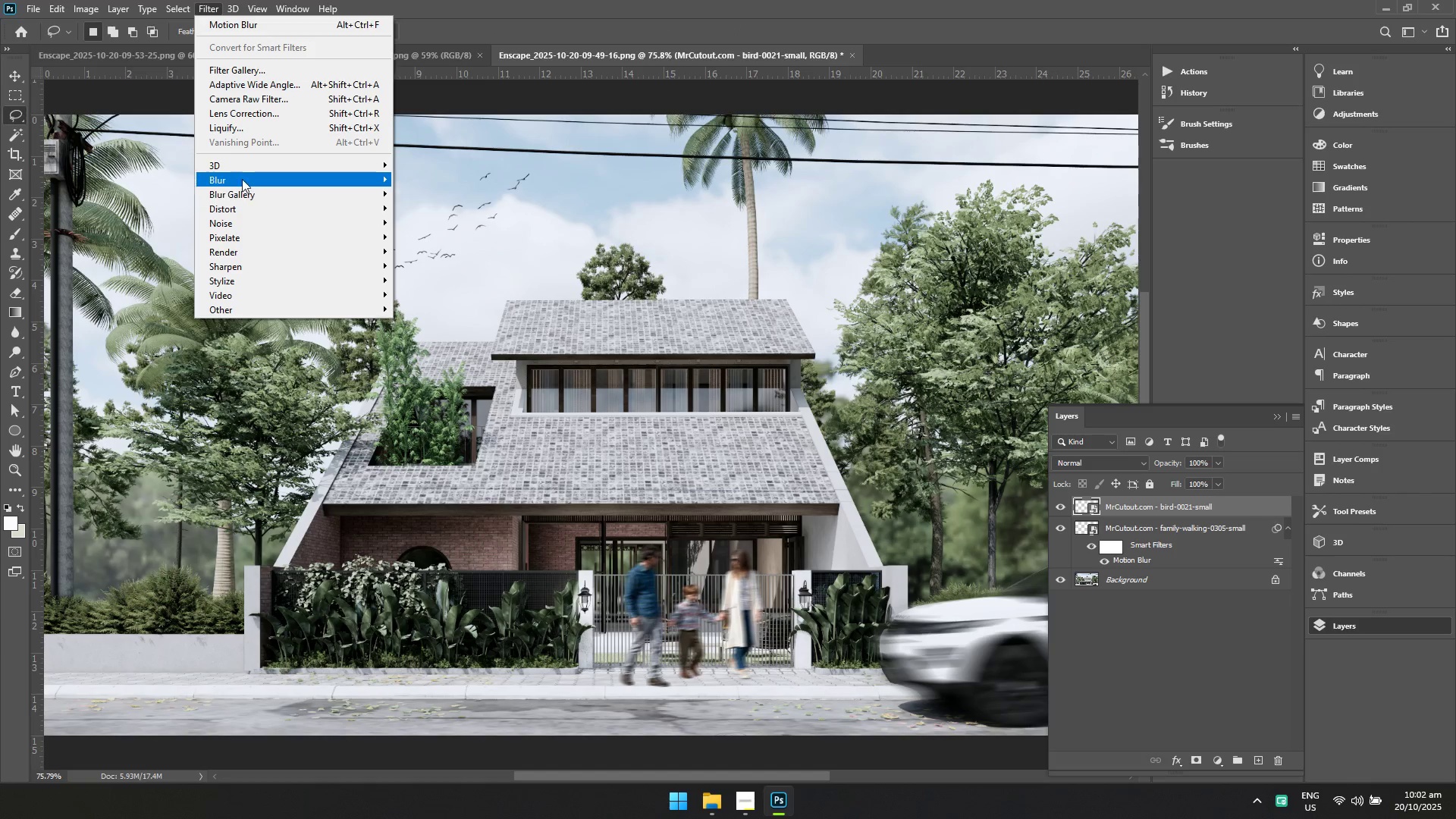 
left_click([242, 179])
 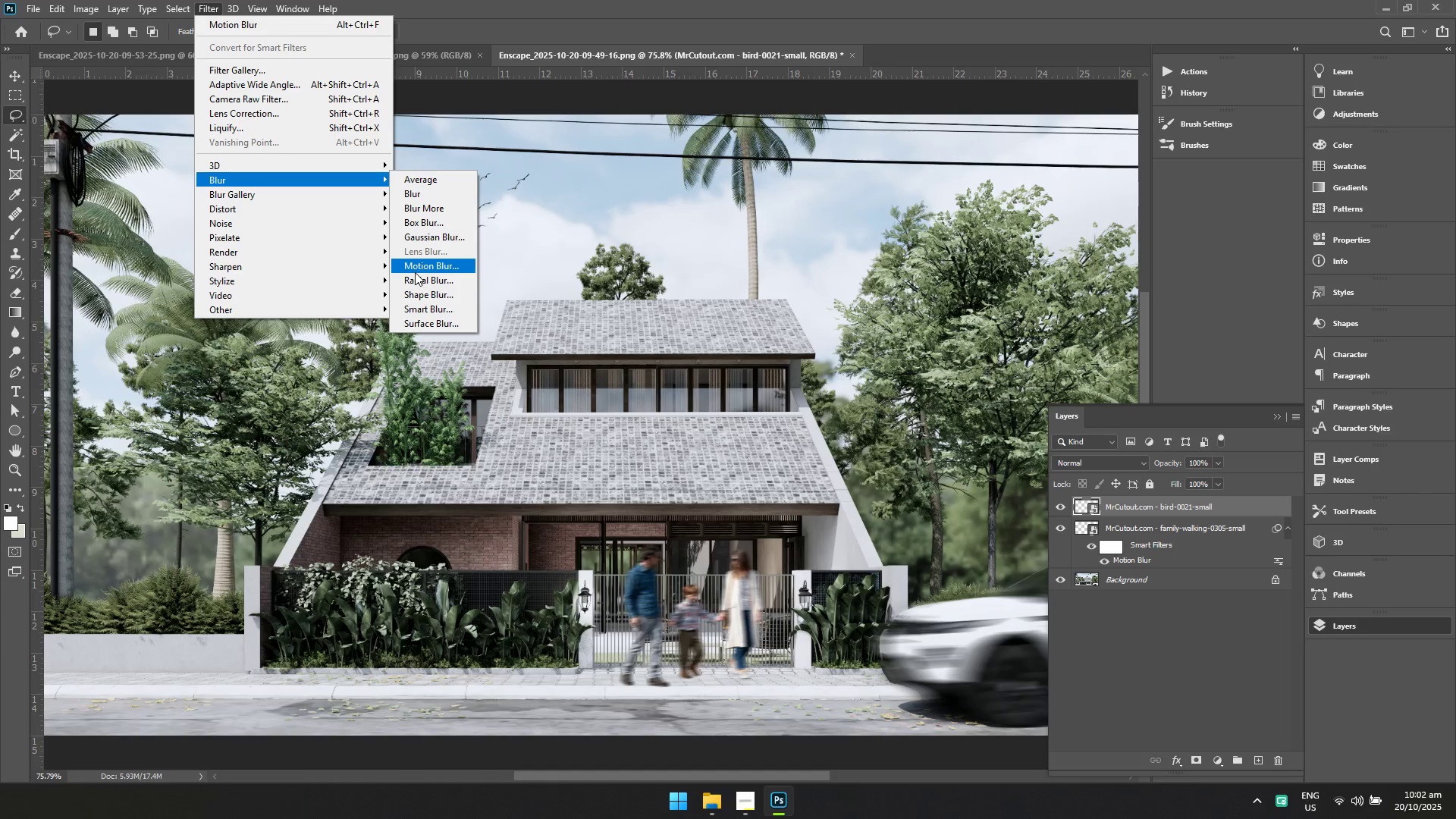 
left_click([415, 268])
 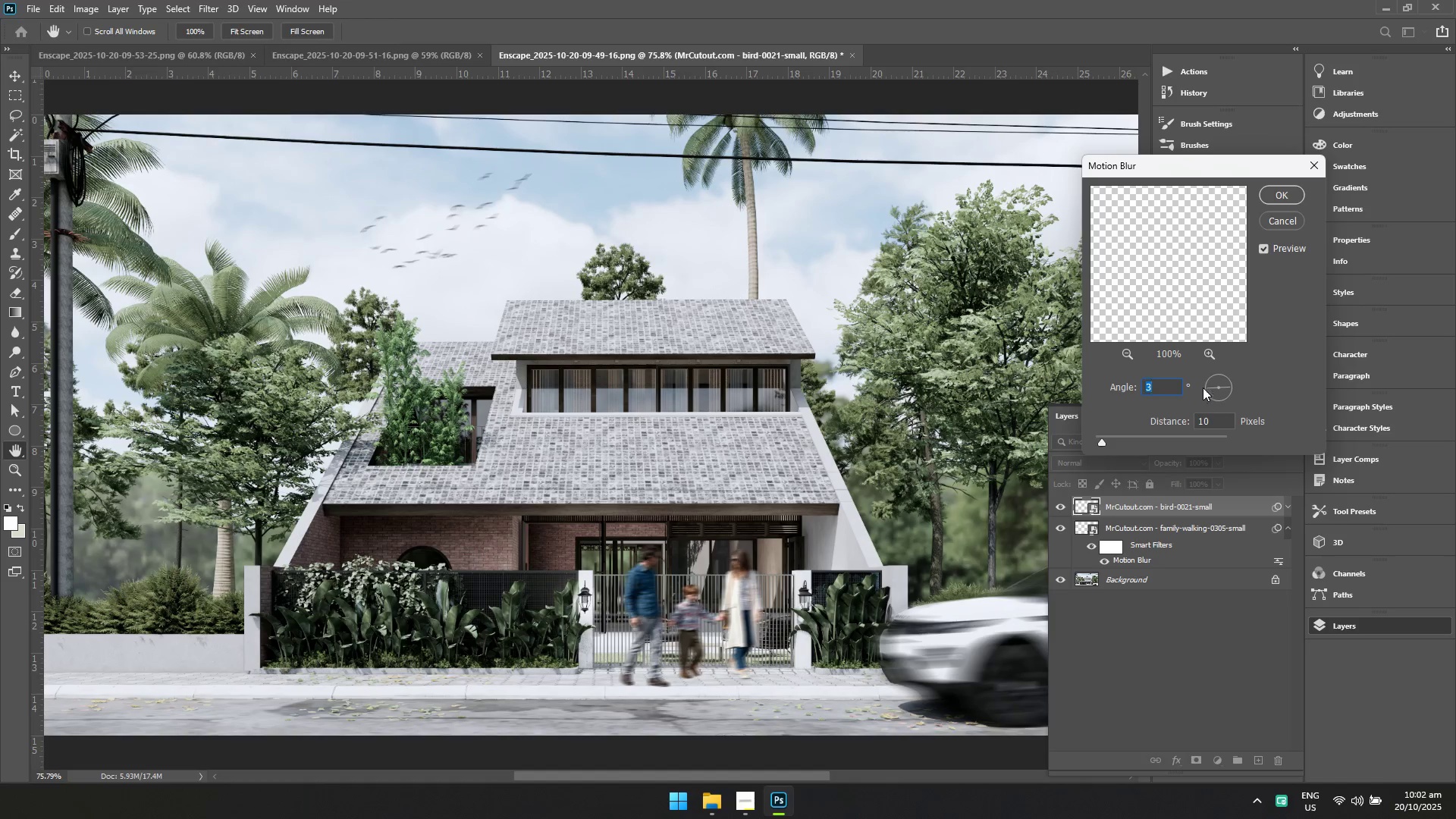 
left_click_drag(start_coordinate=[1211, 418], to_coordinate=[1177, 419])
 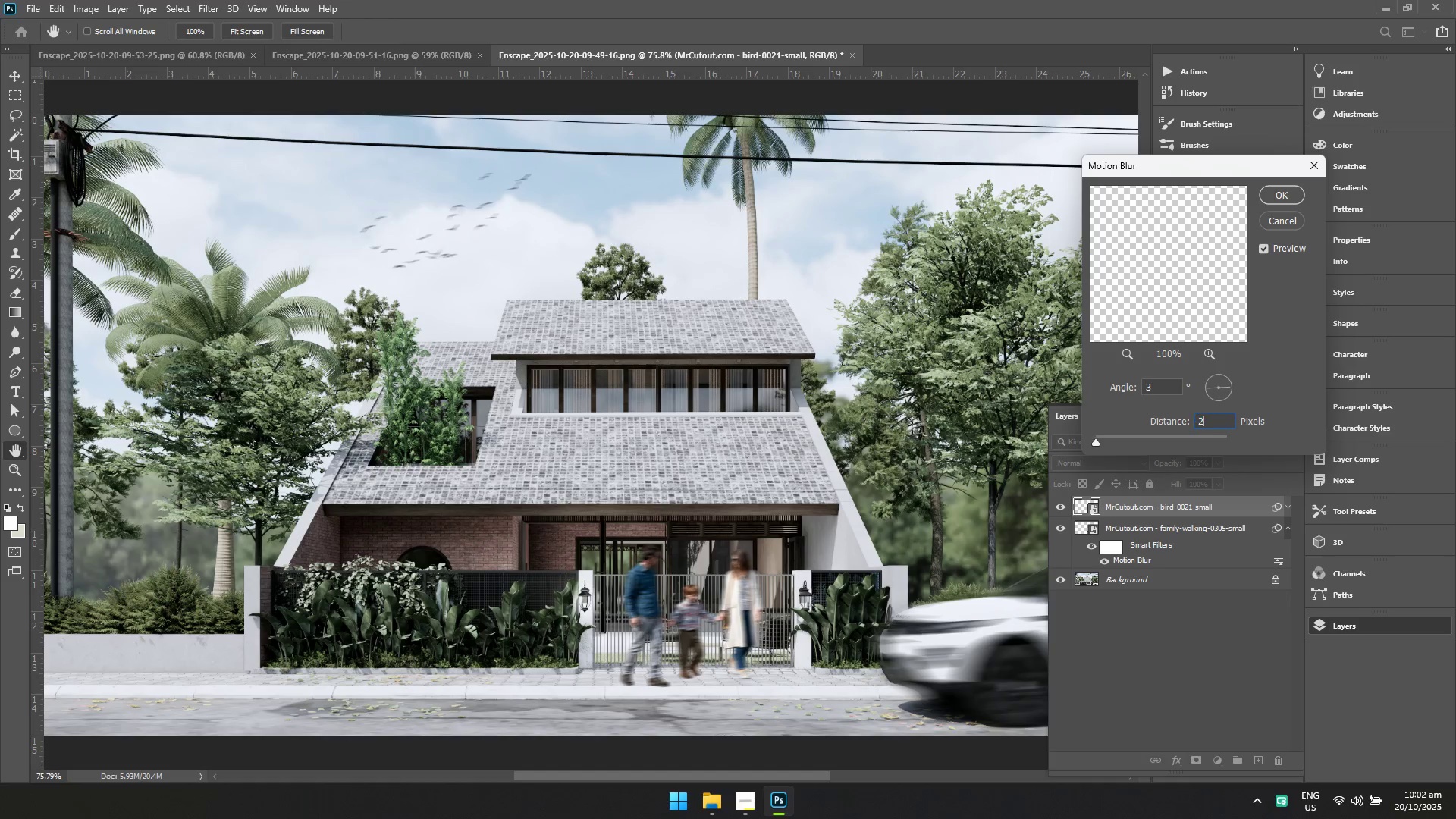 
type(20)
 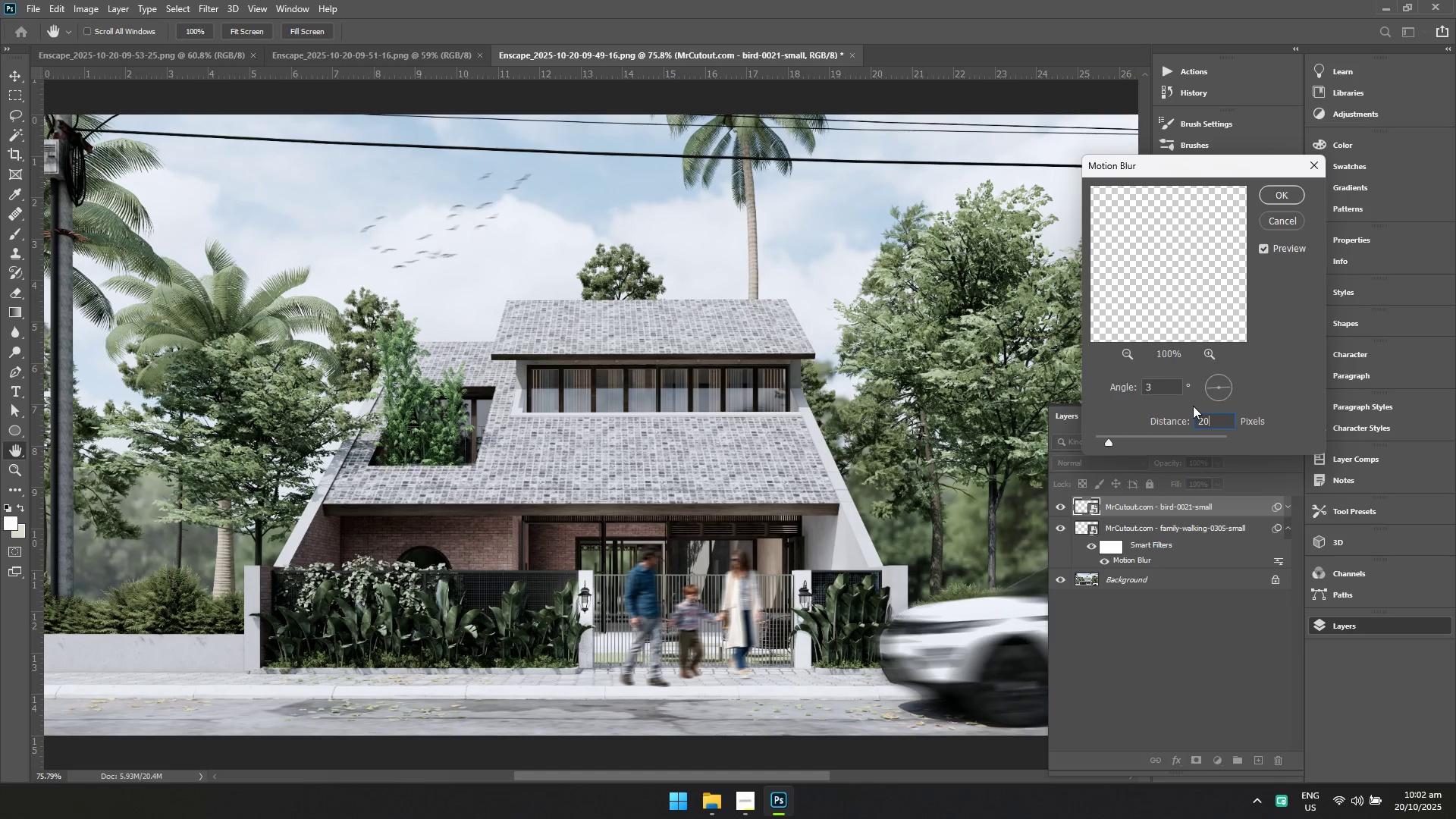 
key(Enter)
 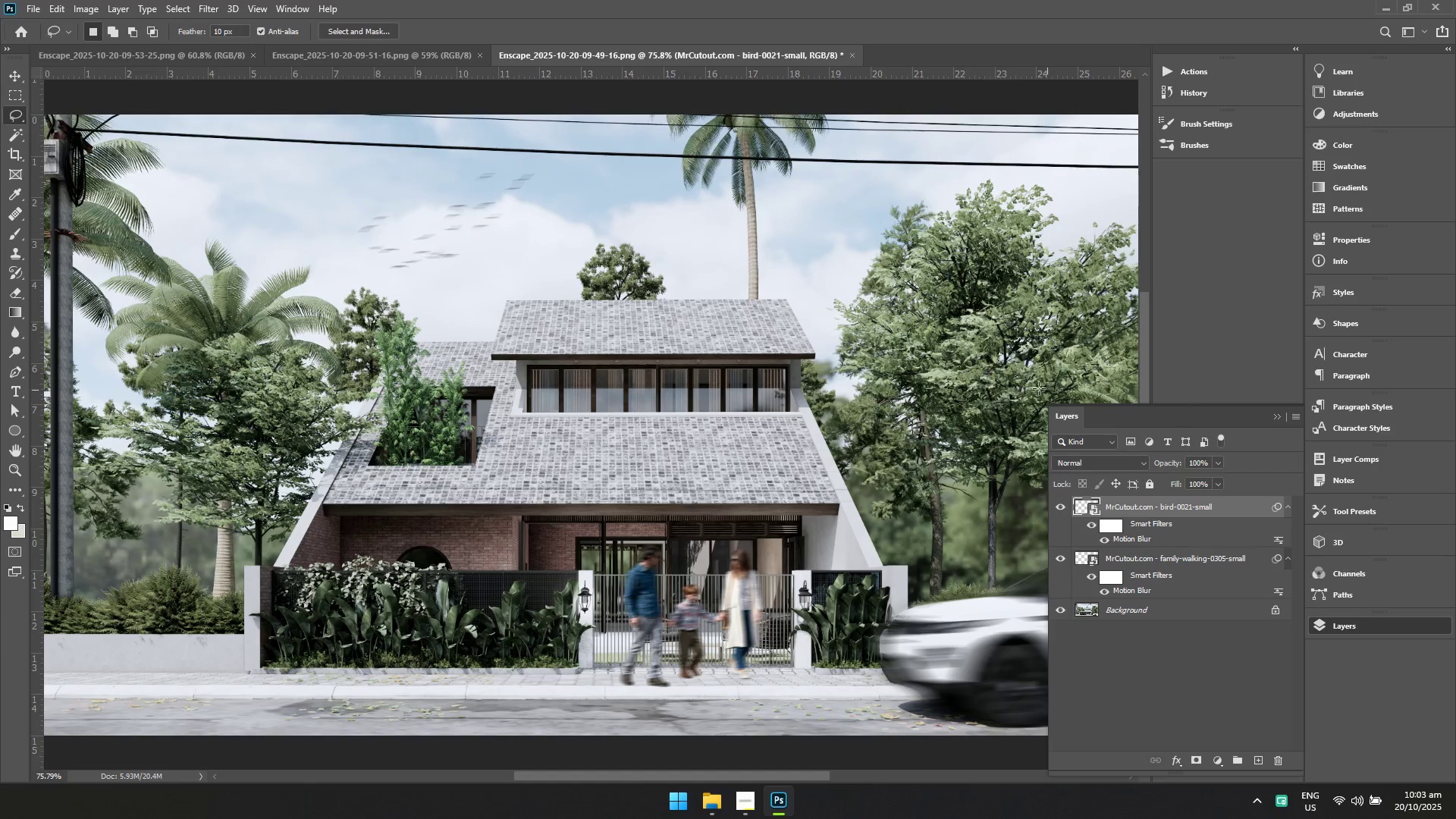 
right_click([822, 384])
 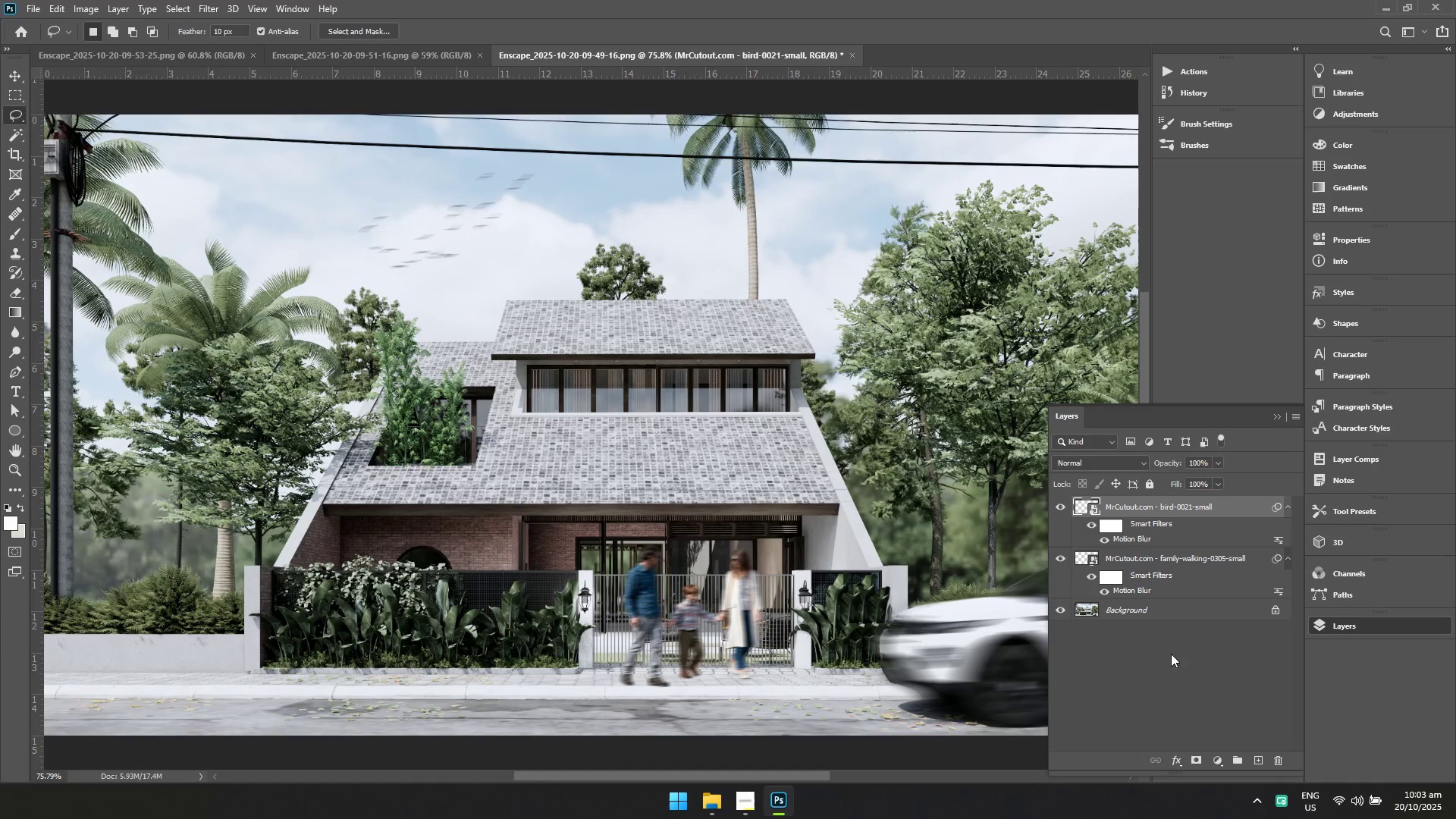 
hold_key(key=ShiftLeft, duration=0.35)
left_click([1168, 608])
 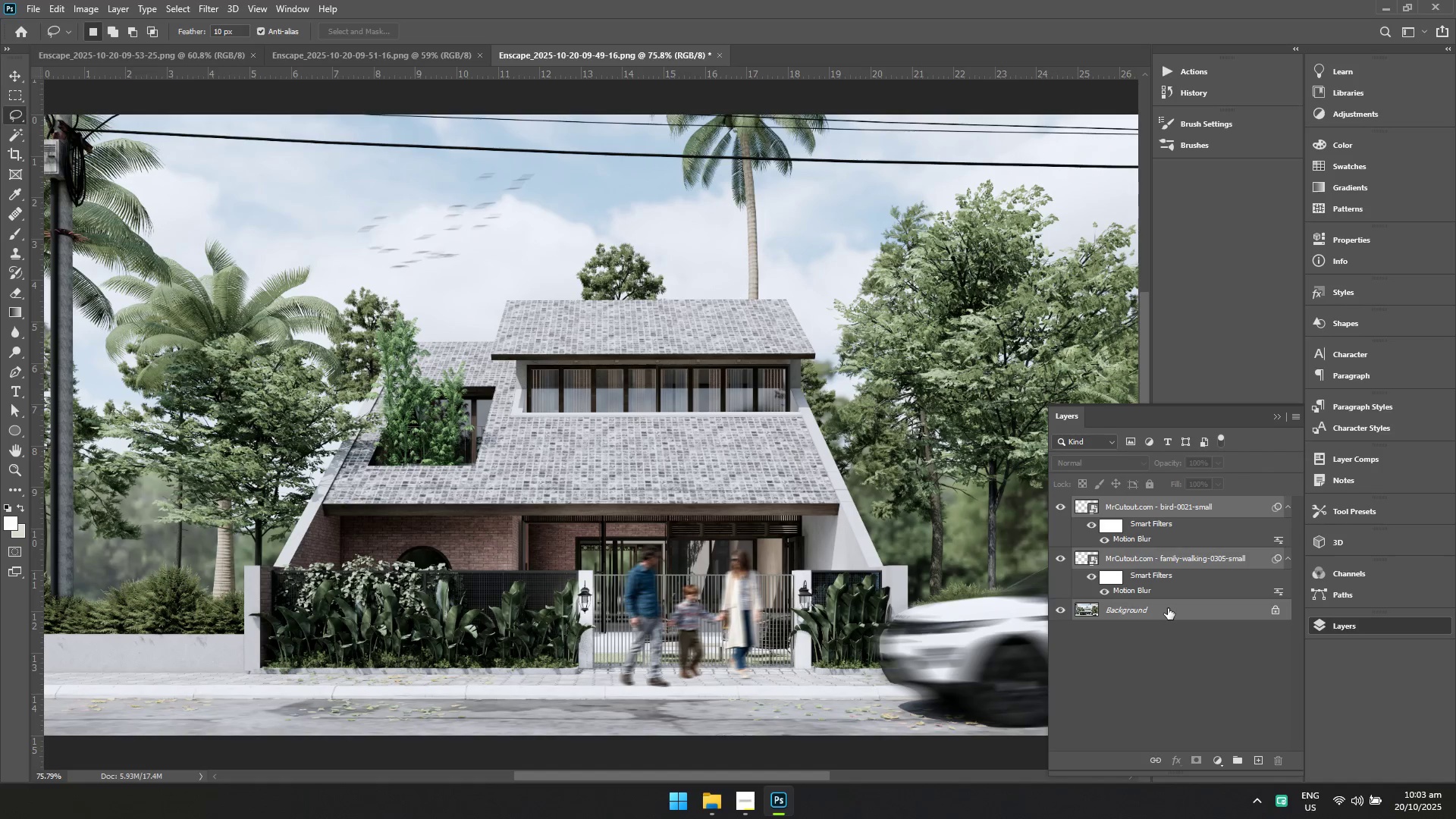 
right_click([1168, 608])
 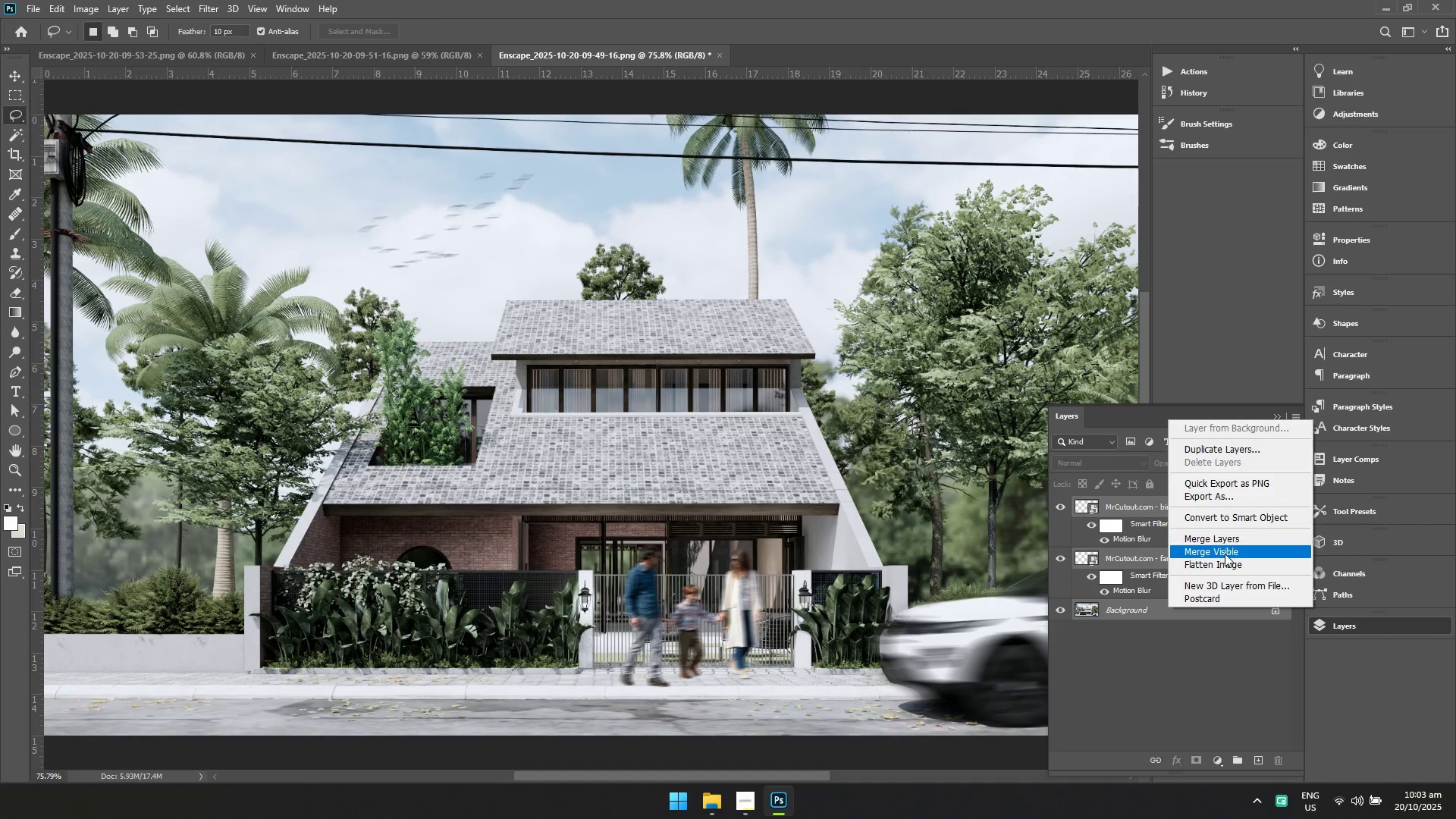 
left_click([1226, 557])
 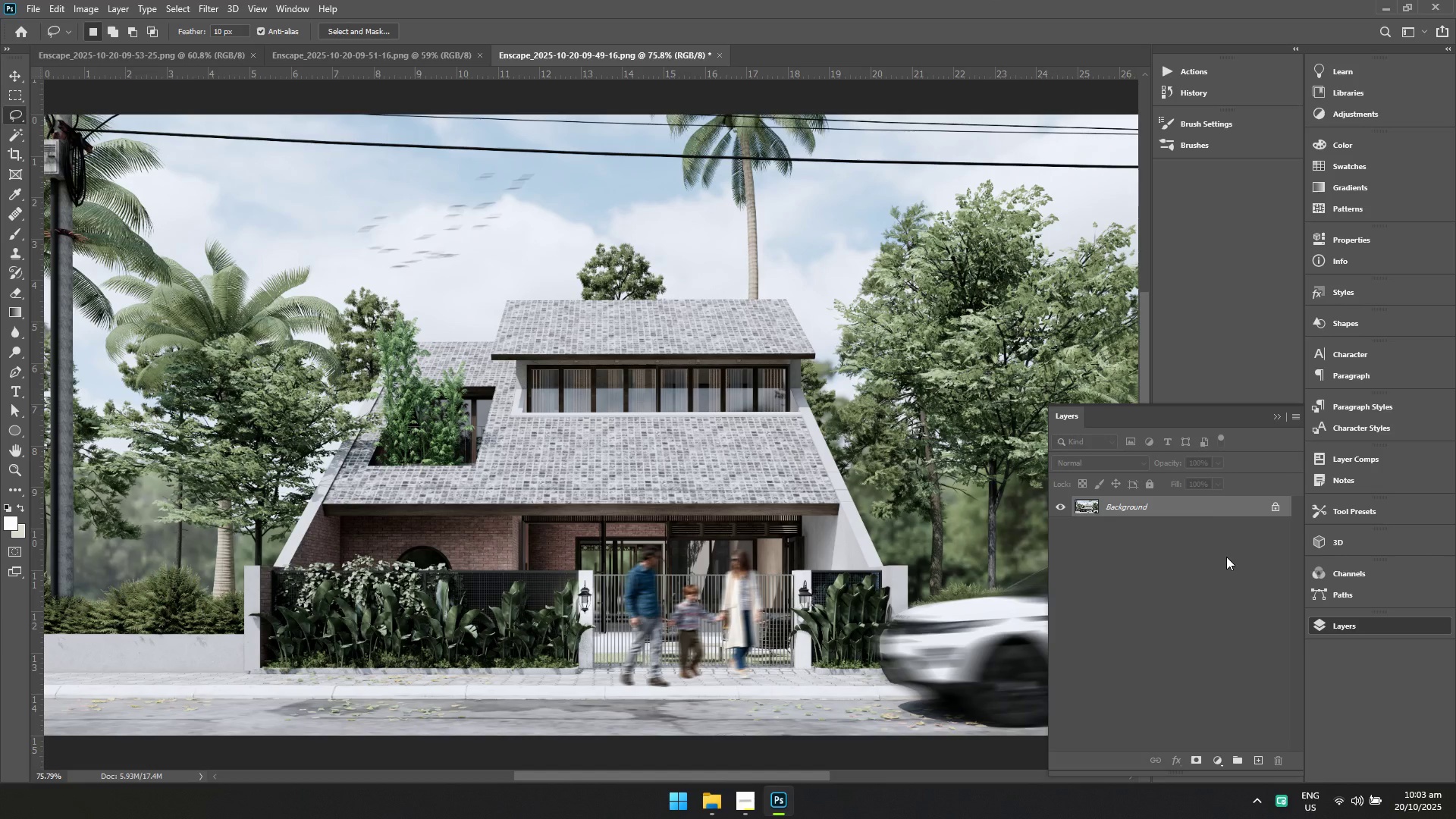 
key(Control+ControlLeft)
 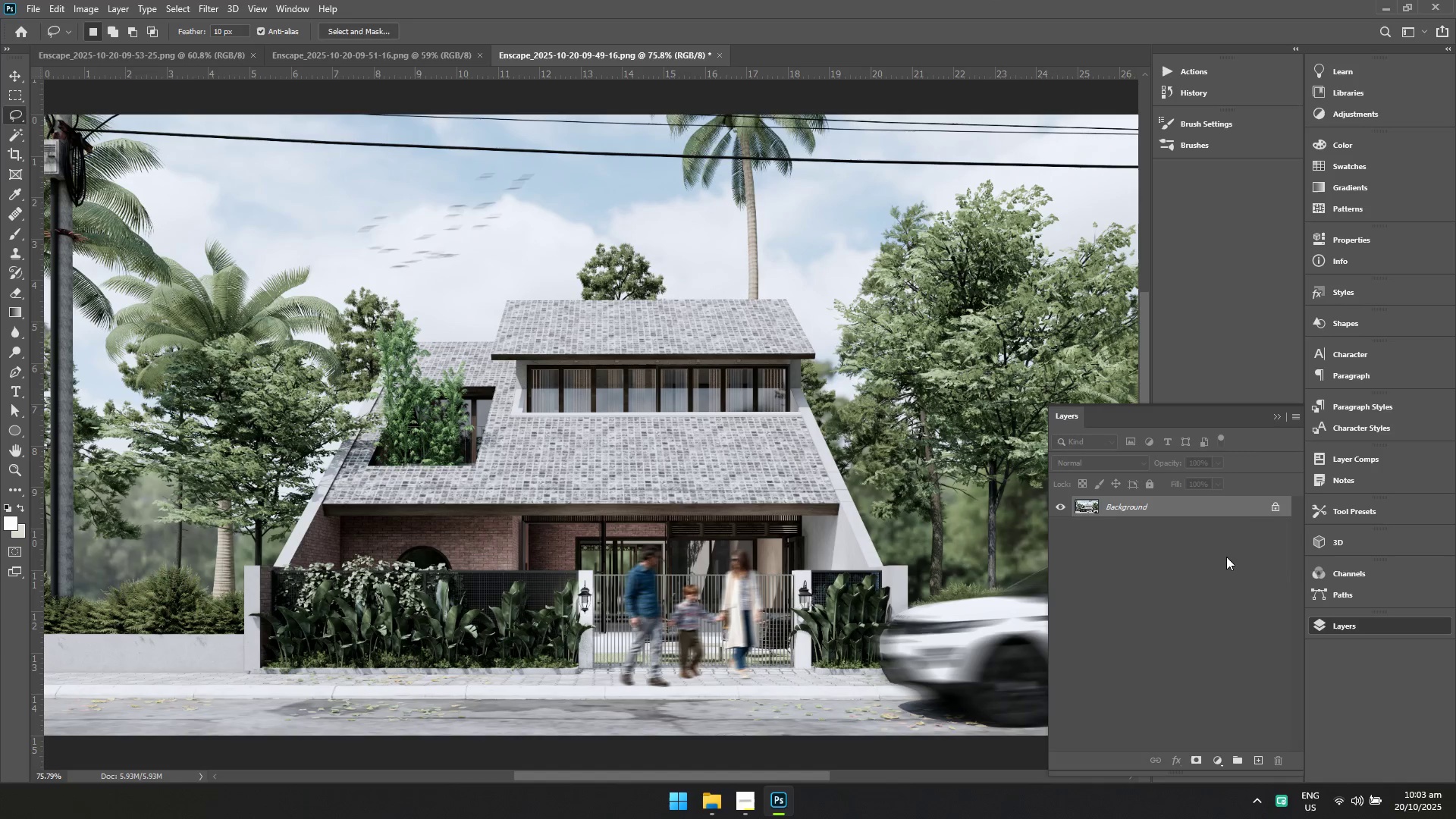 
key(Control+ControlLeft)
 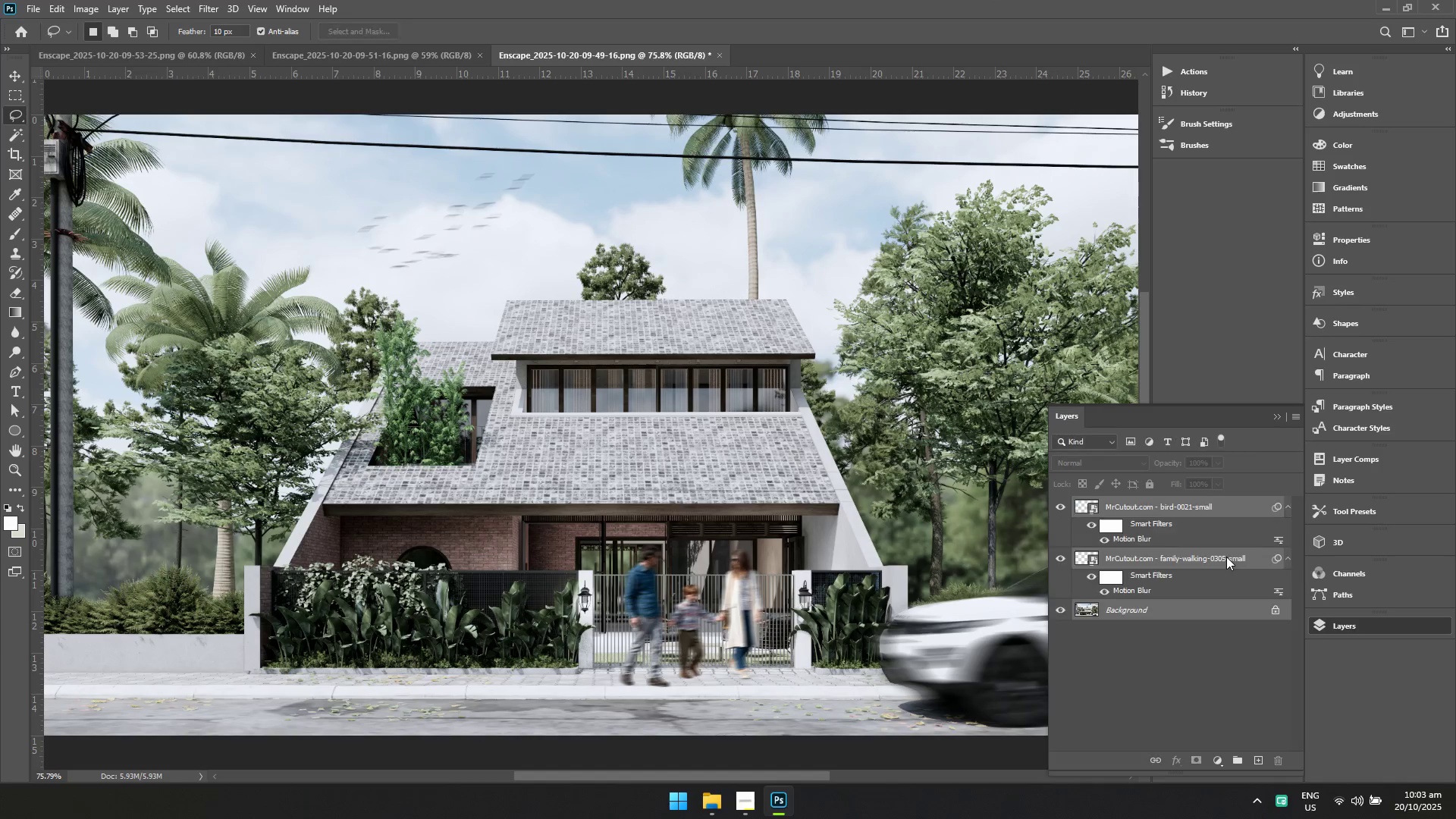 
key(Control+Z)
 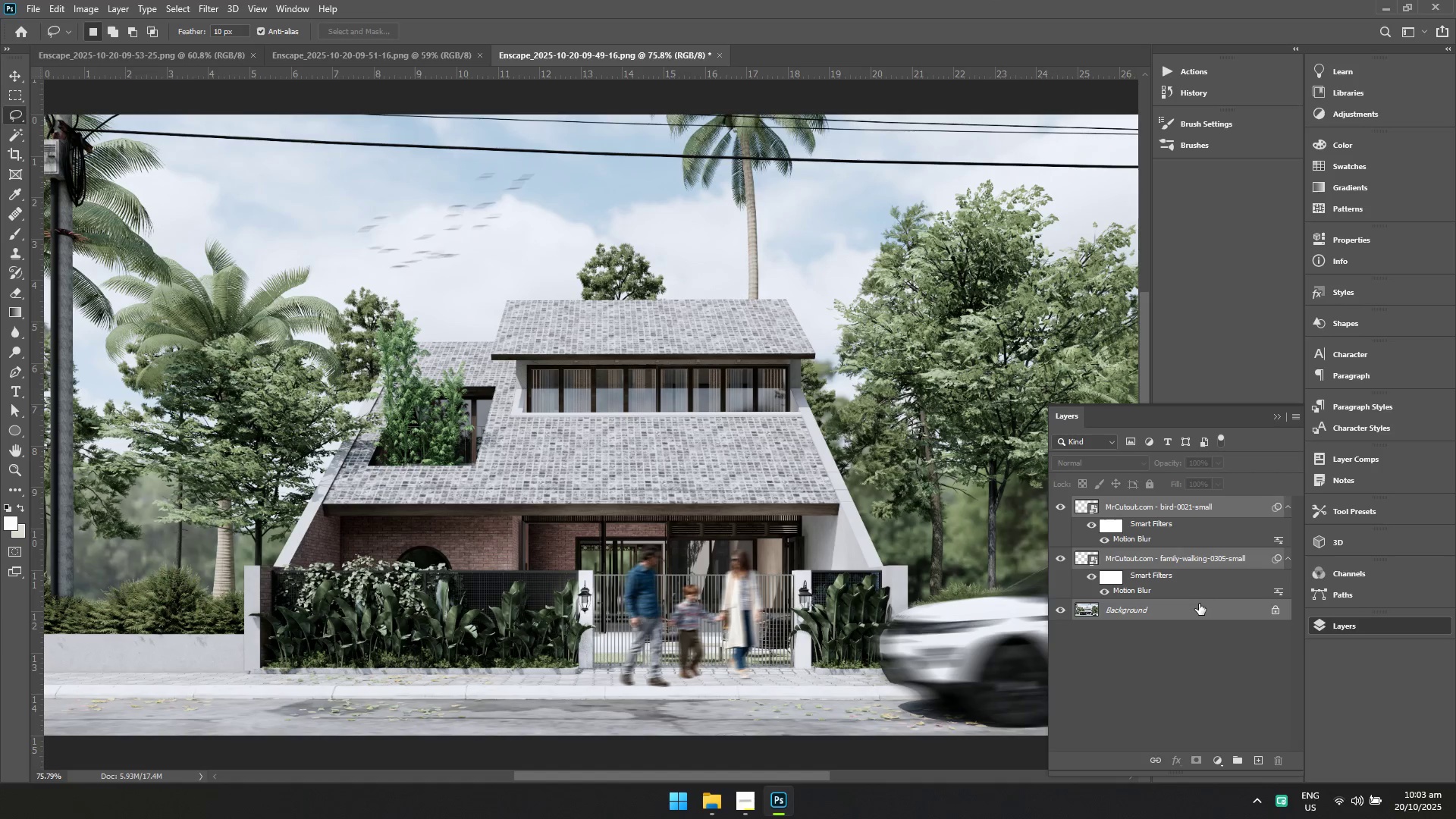 
right_click([1198, 605])
 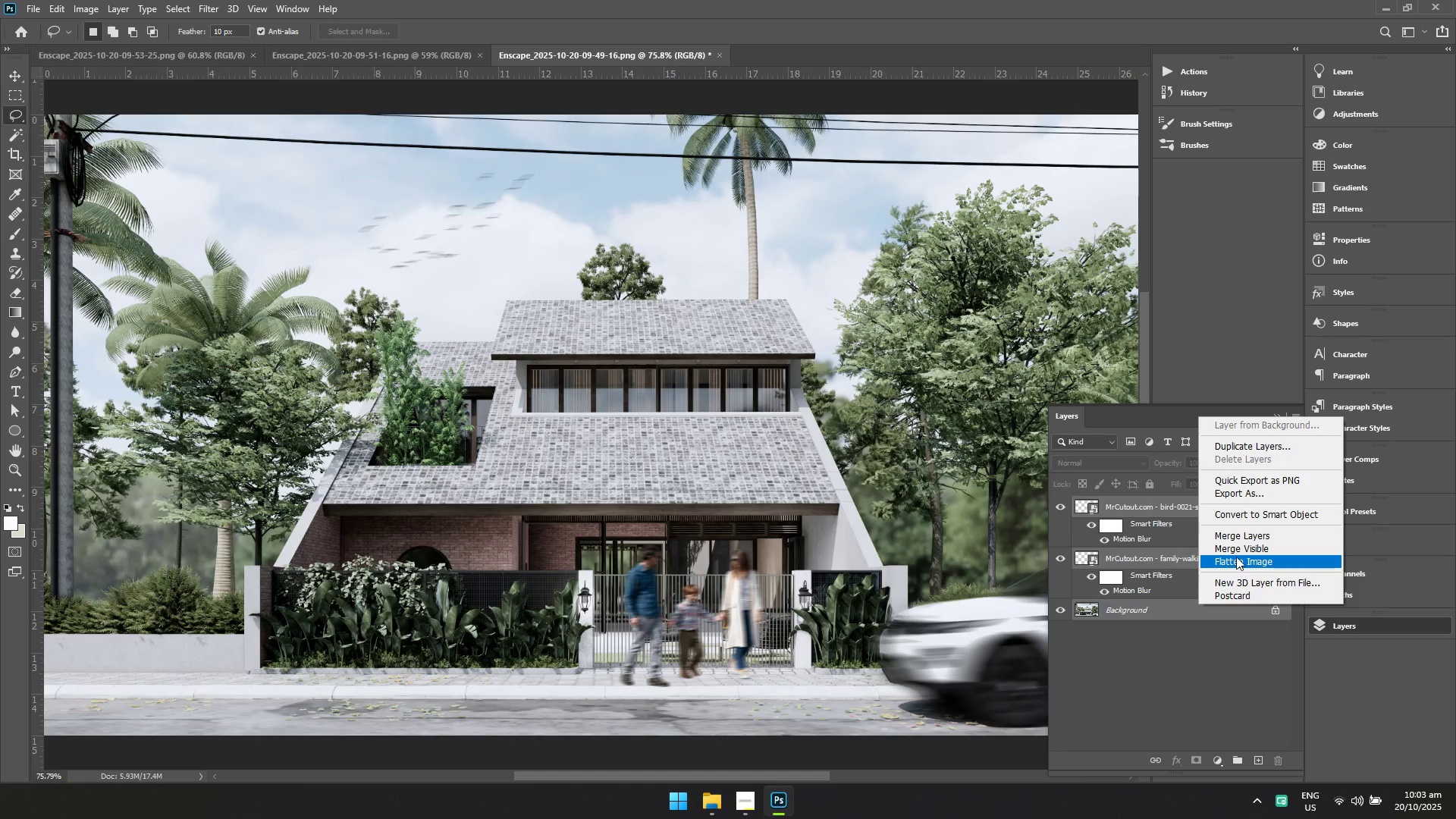 
left_click([1236, 557])
 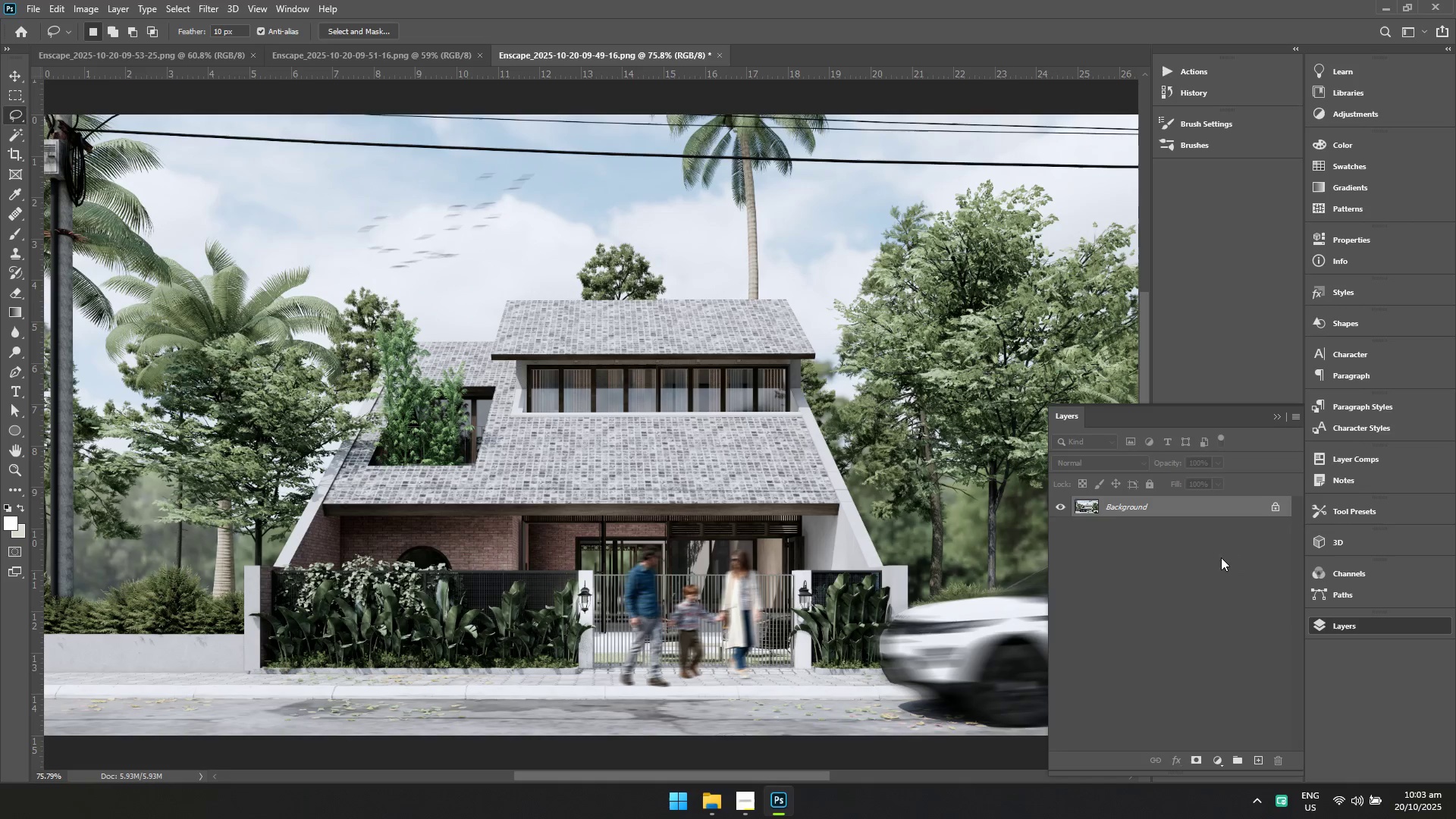 
key(Enter)
 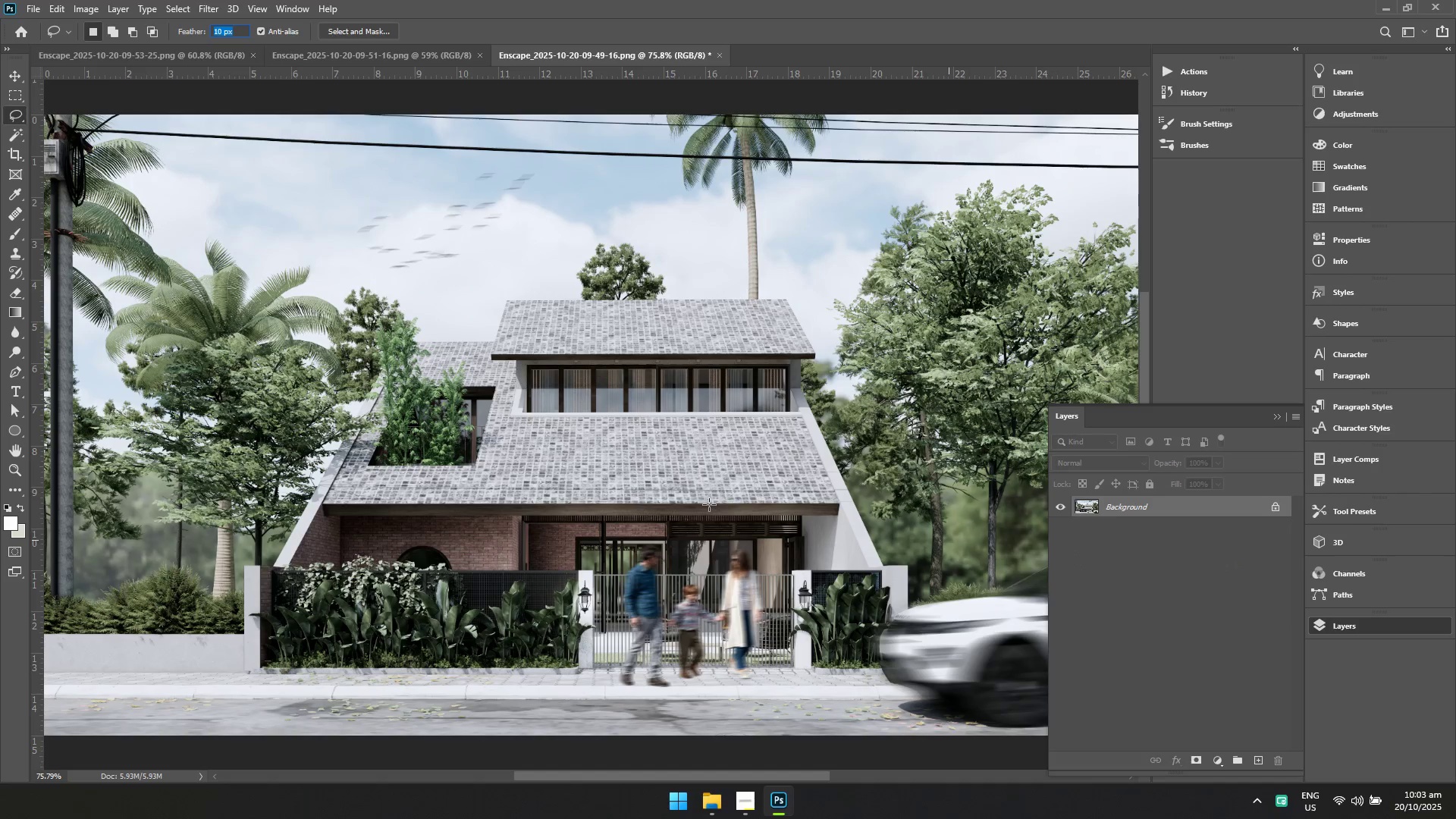 
key(Control+S)
 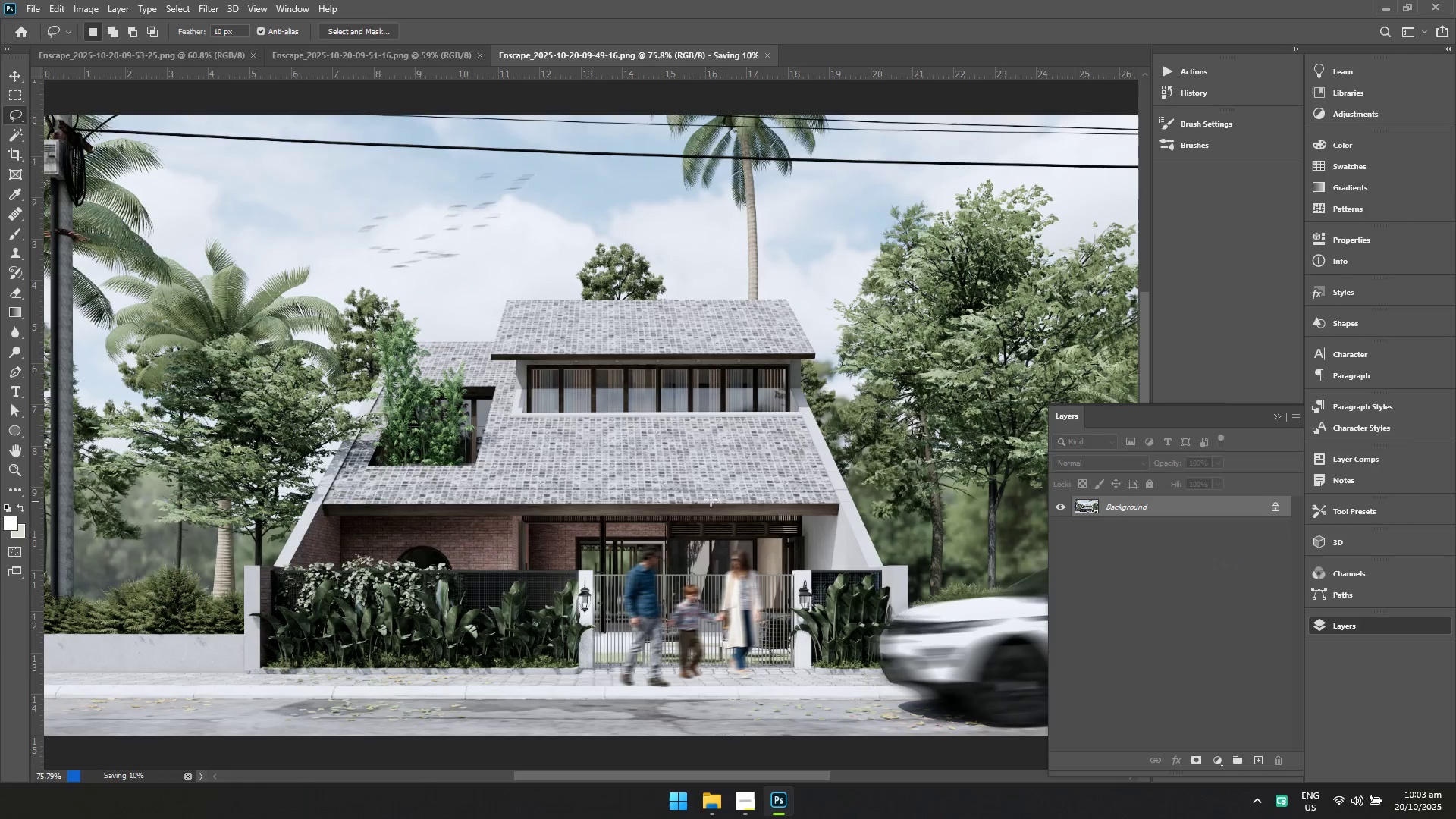 
key(Alt+AltLeft)
 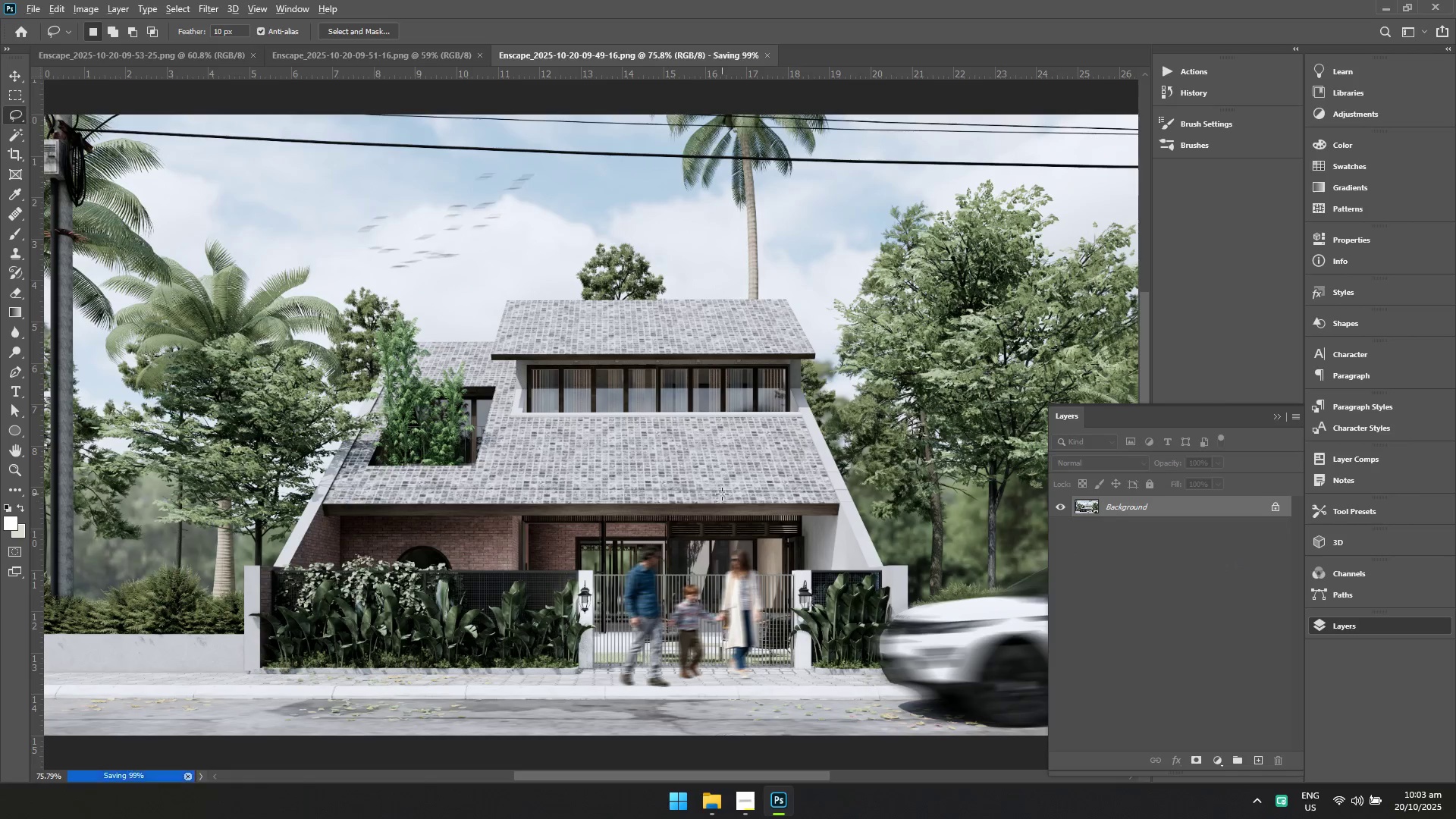 
key(Alt+Tab)
 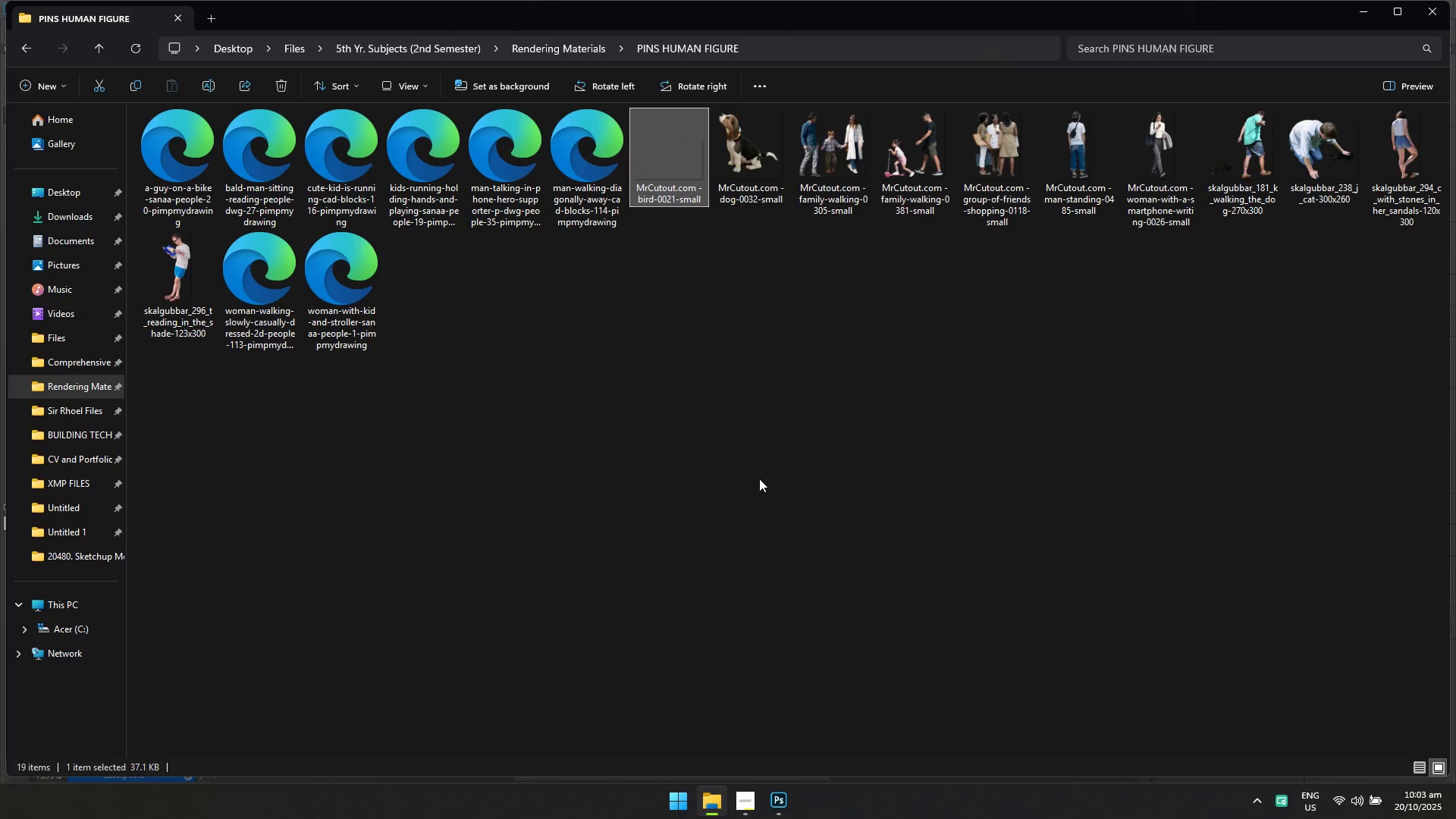 
key(Alt+Tab)
 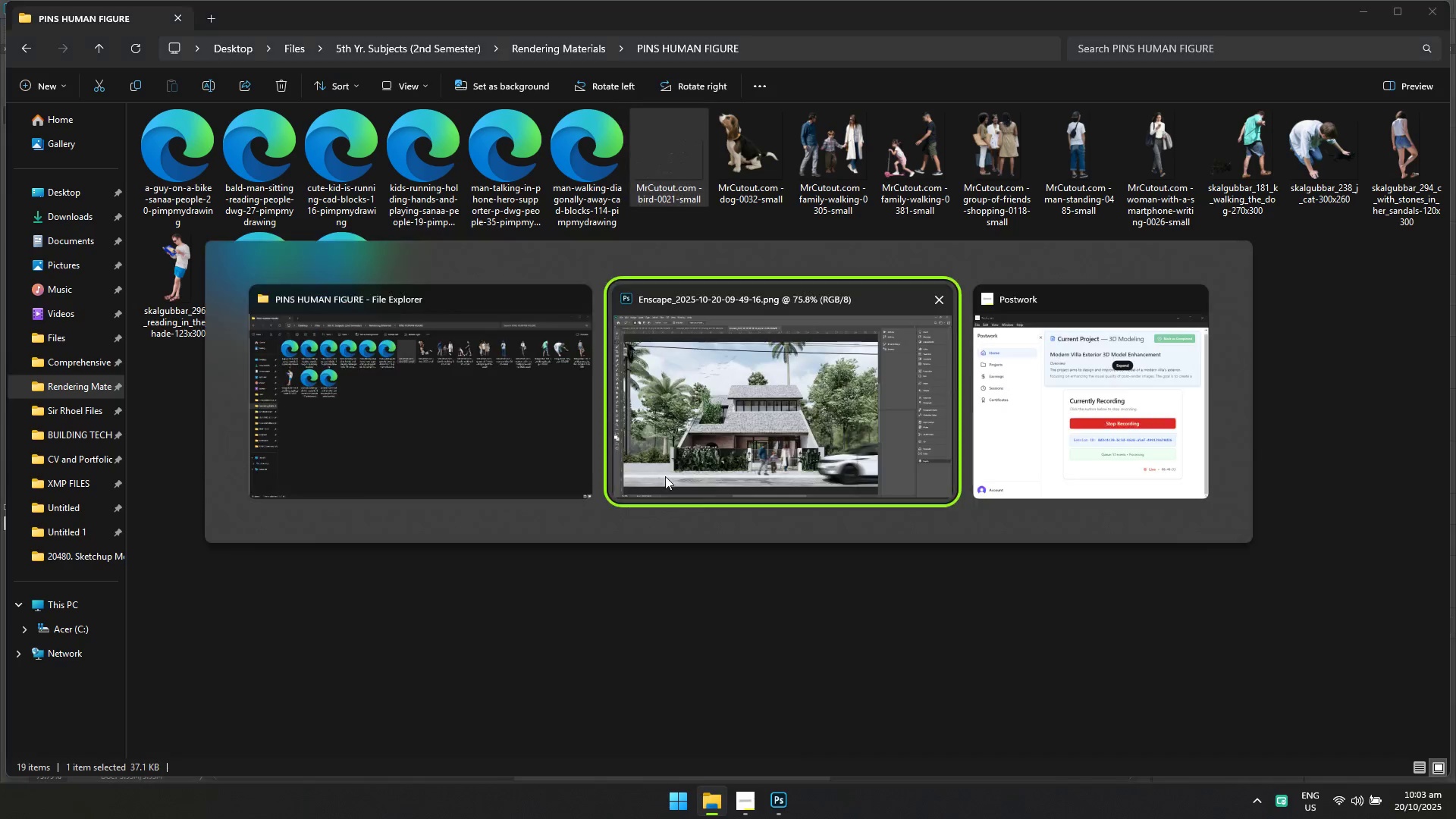 
key(Alt+Tab)